 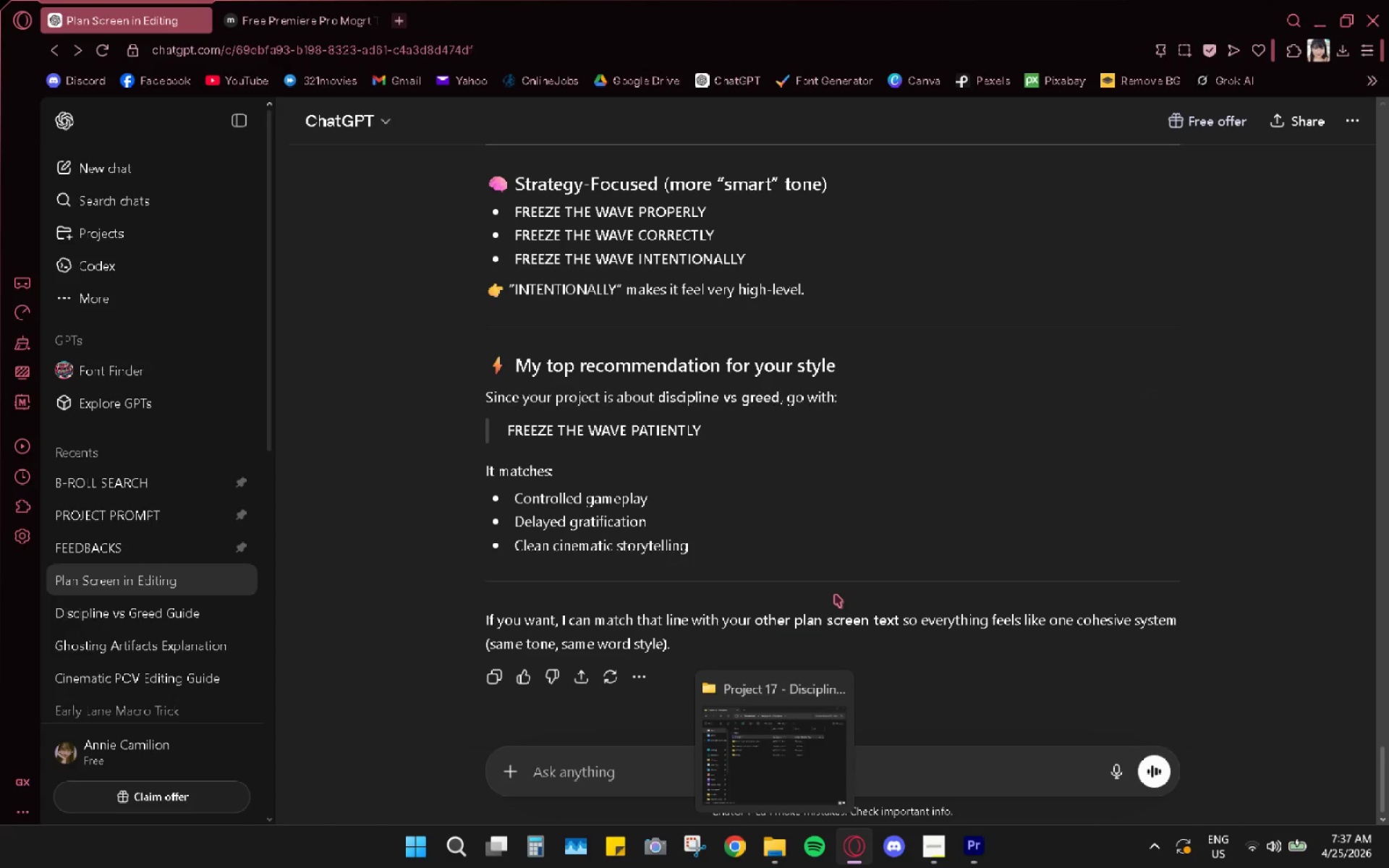 
type("wait for jungler to gank" or " )
key(Backspace)
type(wait for the jungler to gank"?)
 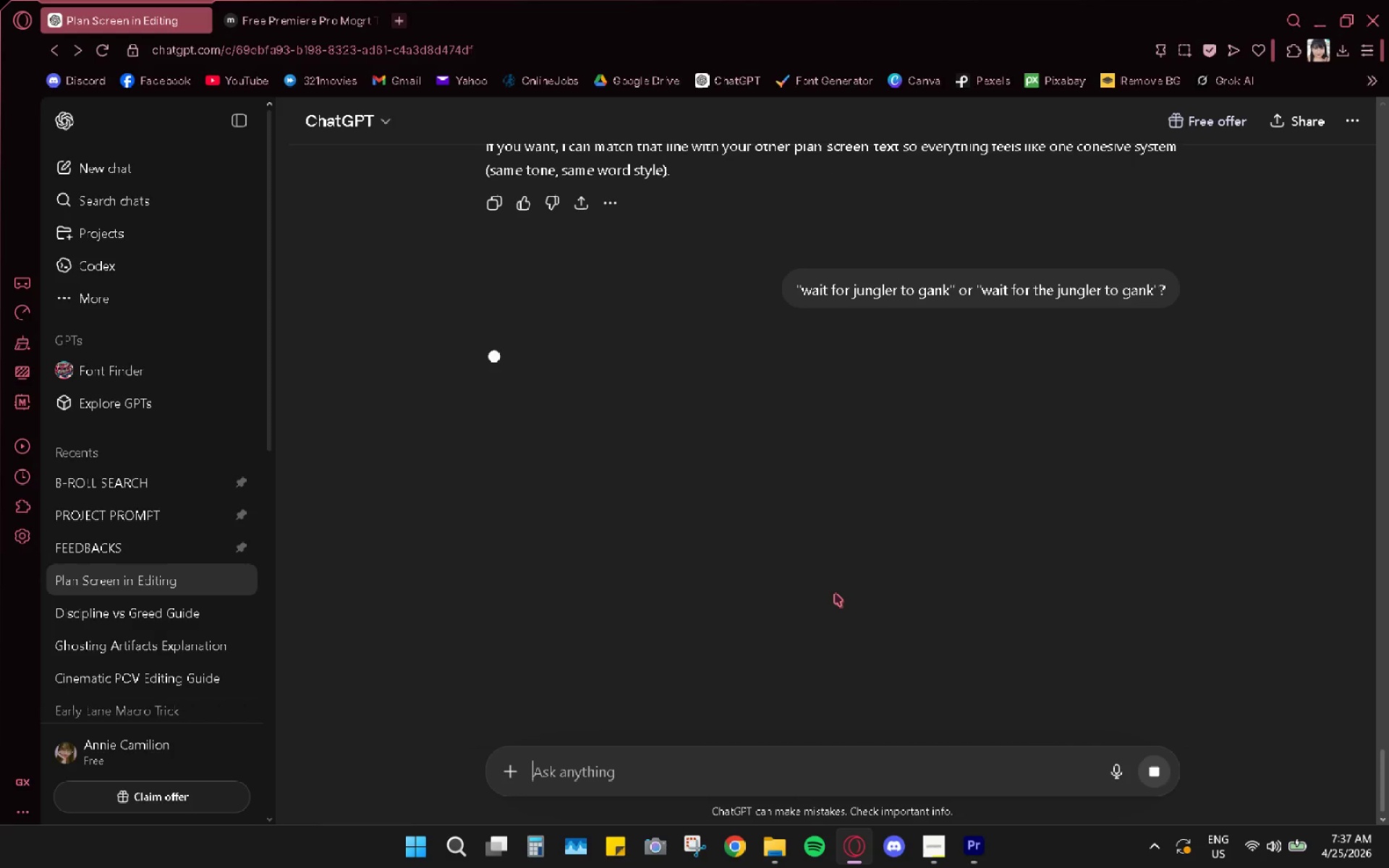 
 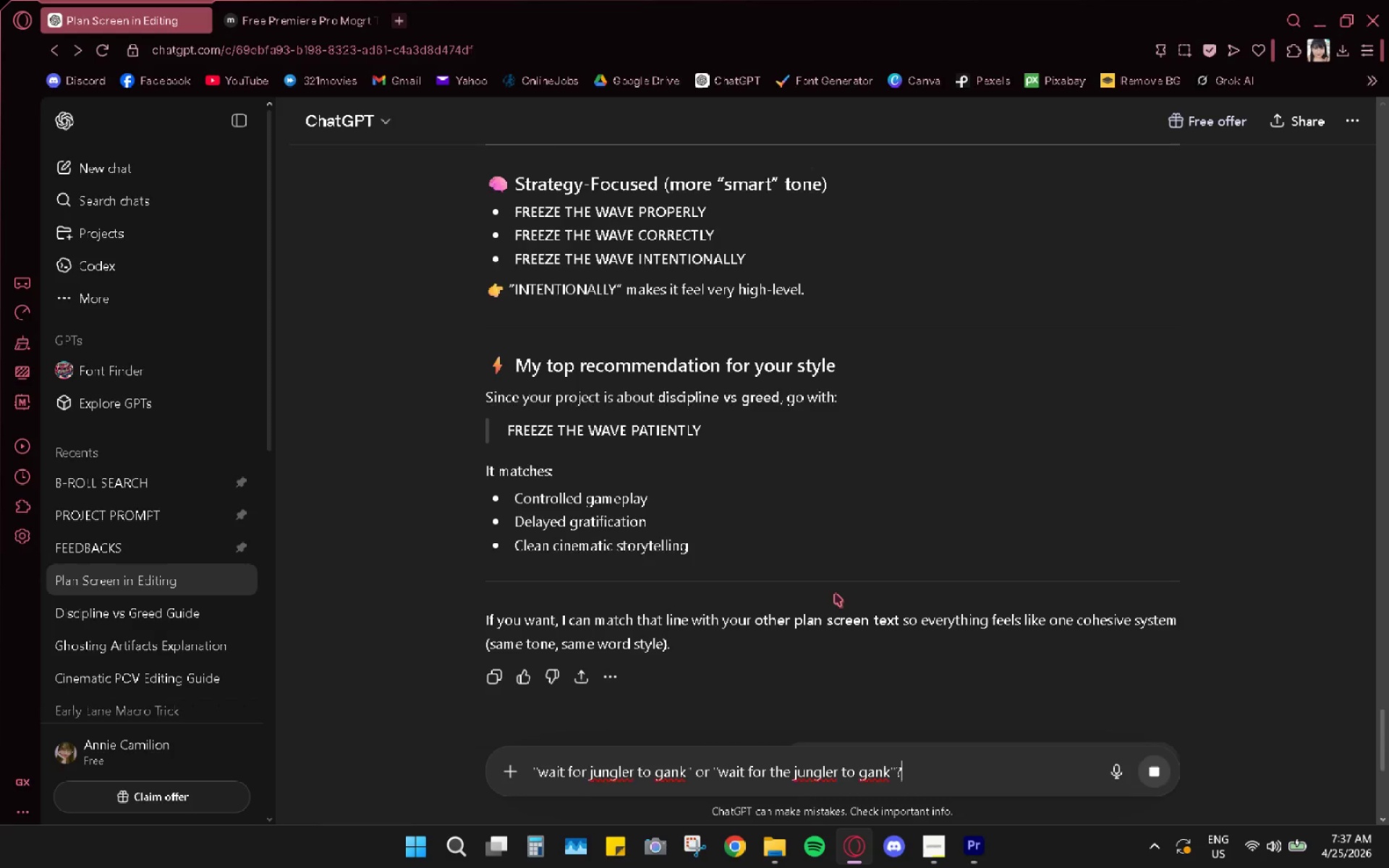 
key(Enter)
 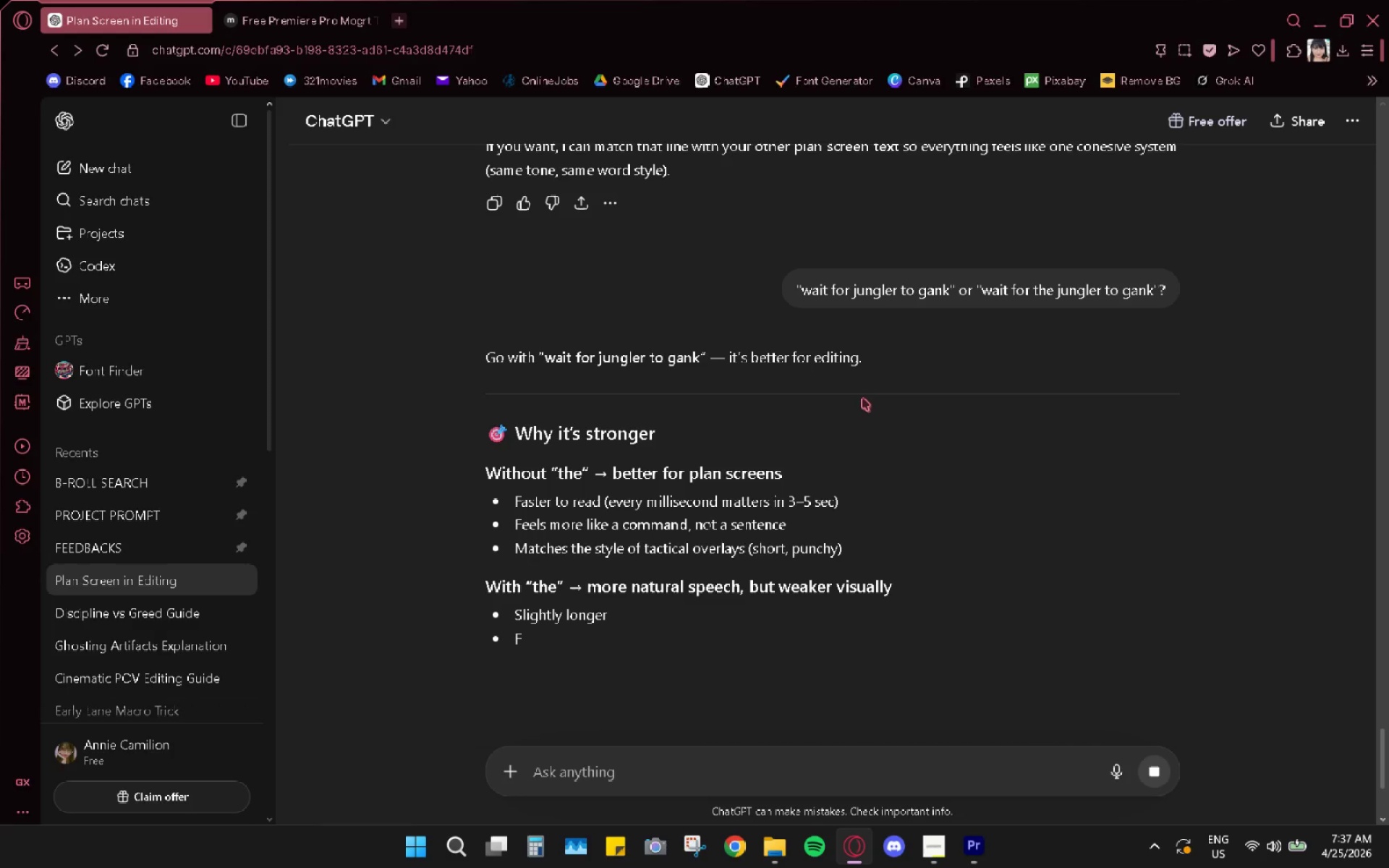 
wait(5.06)
 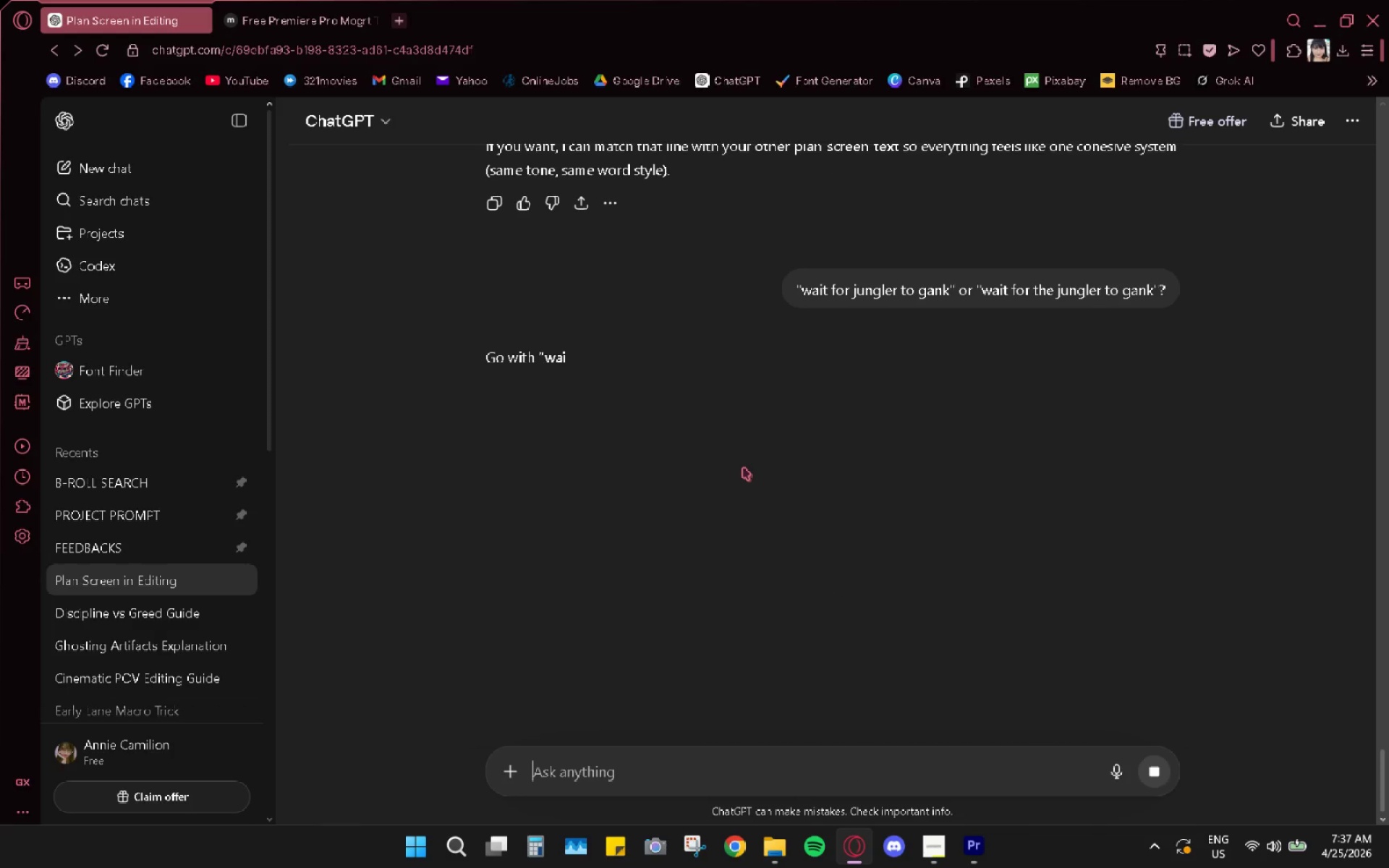 
left_click([972, 848])
 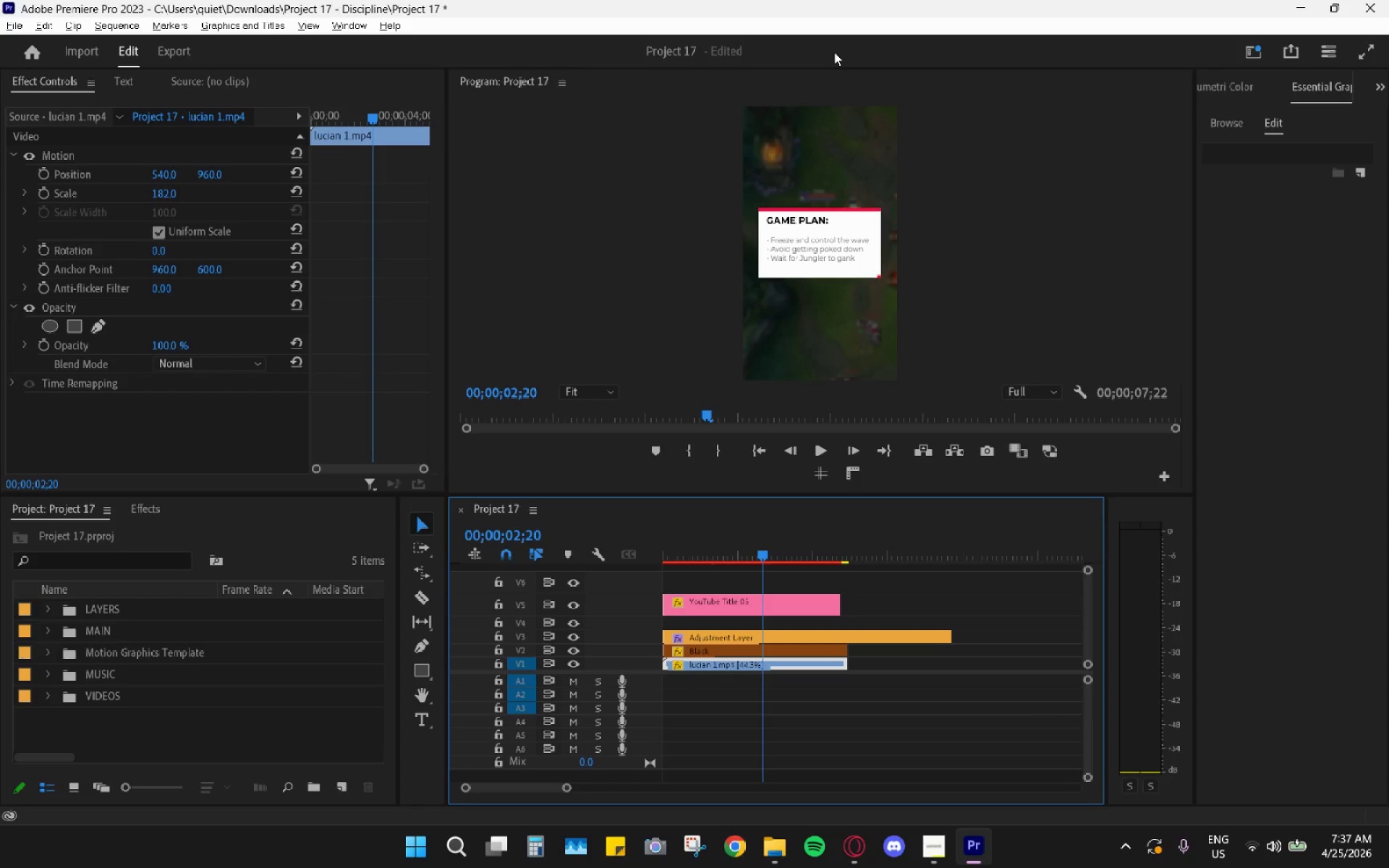 
double_click([835, 91])
 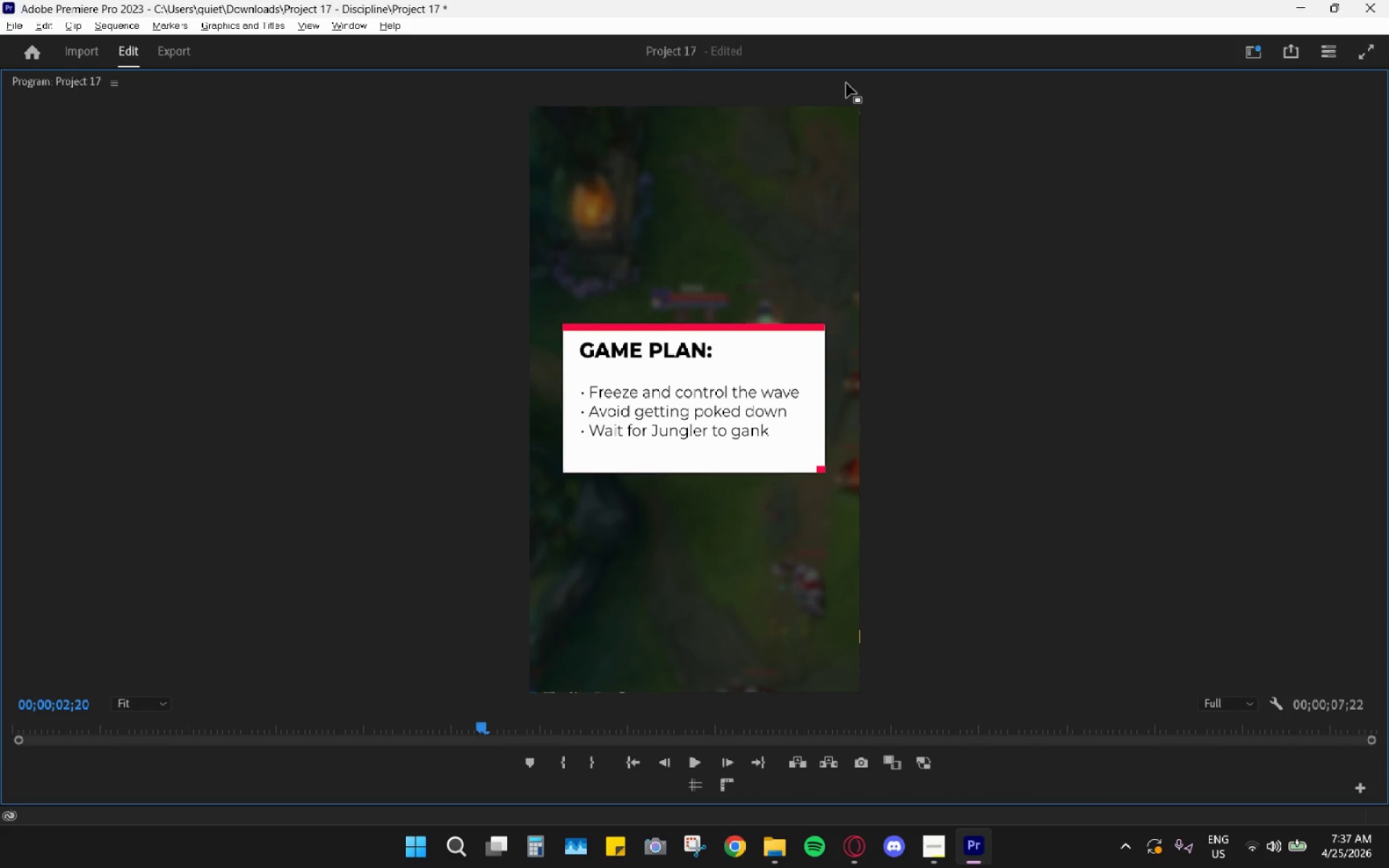 
double_click([846, 83])
 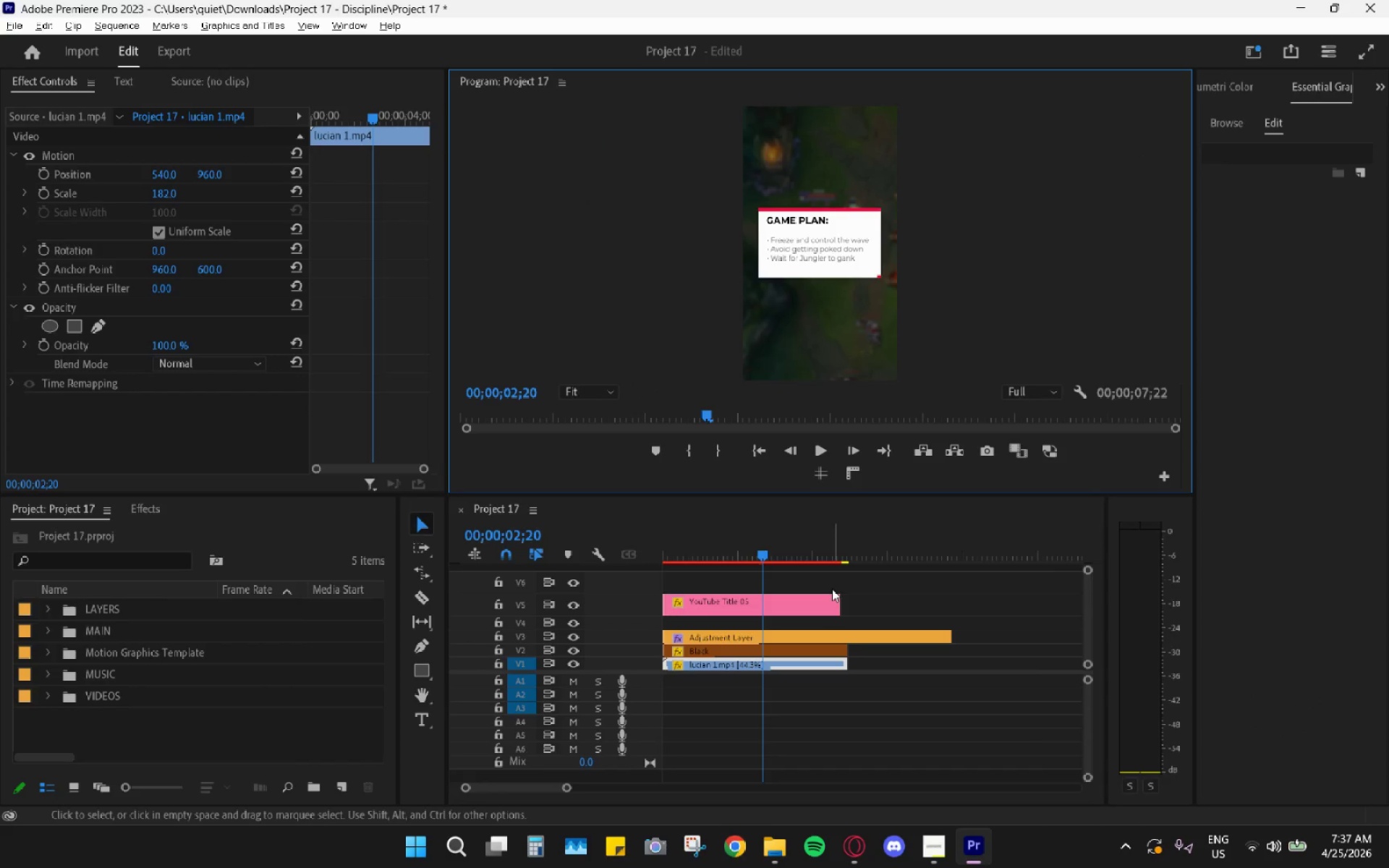 
left_click([810, 614])
 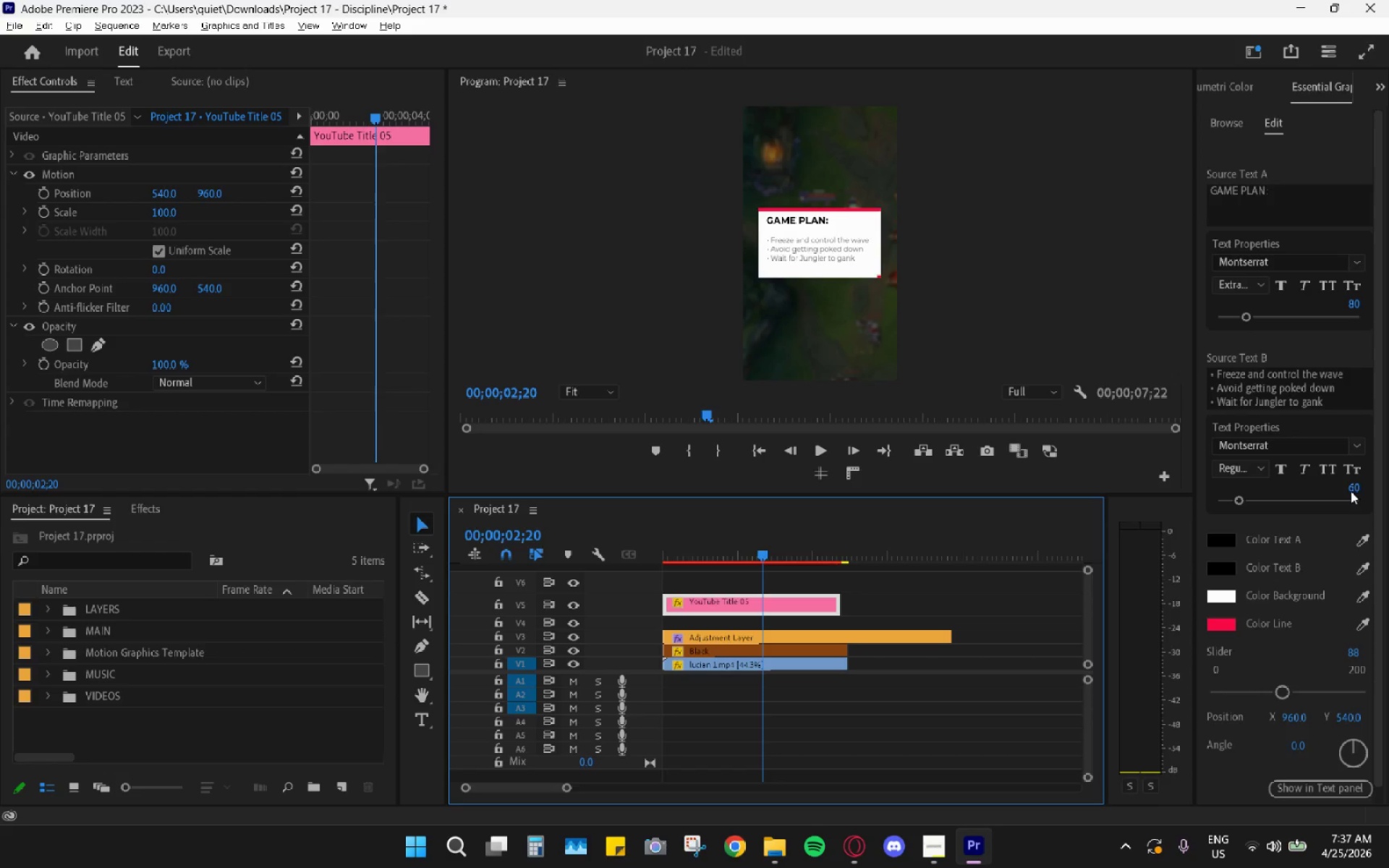 
wait(9.59)
 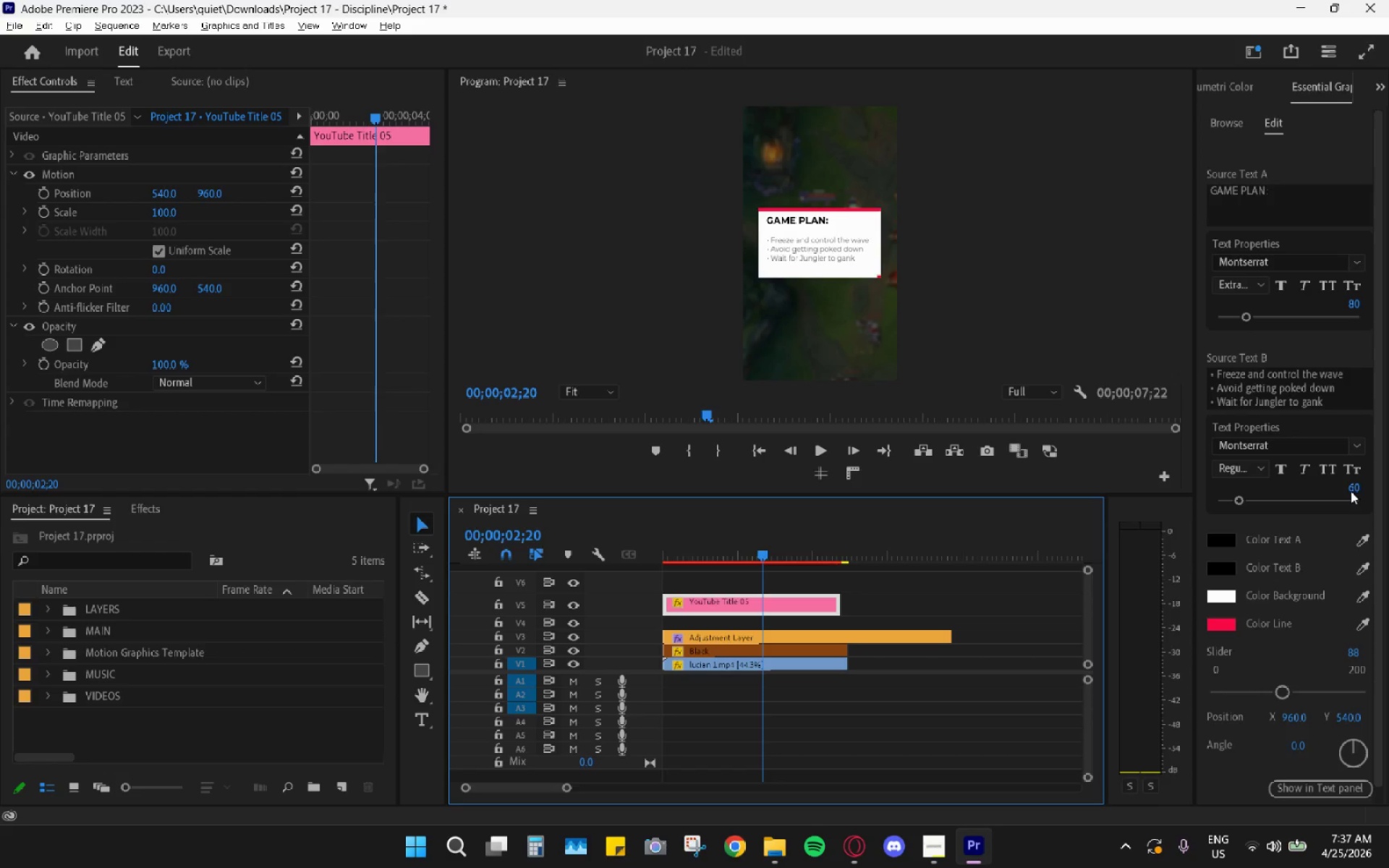 
left_click([1275, 285])
 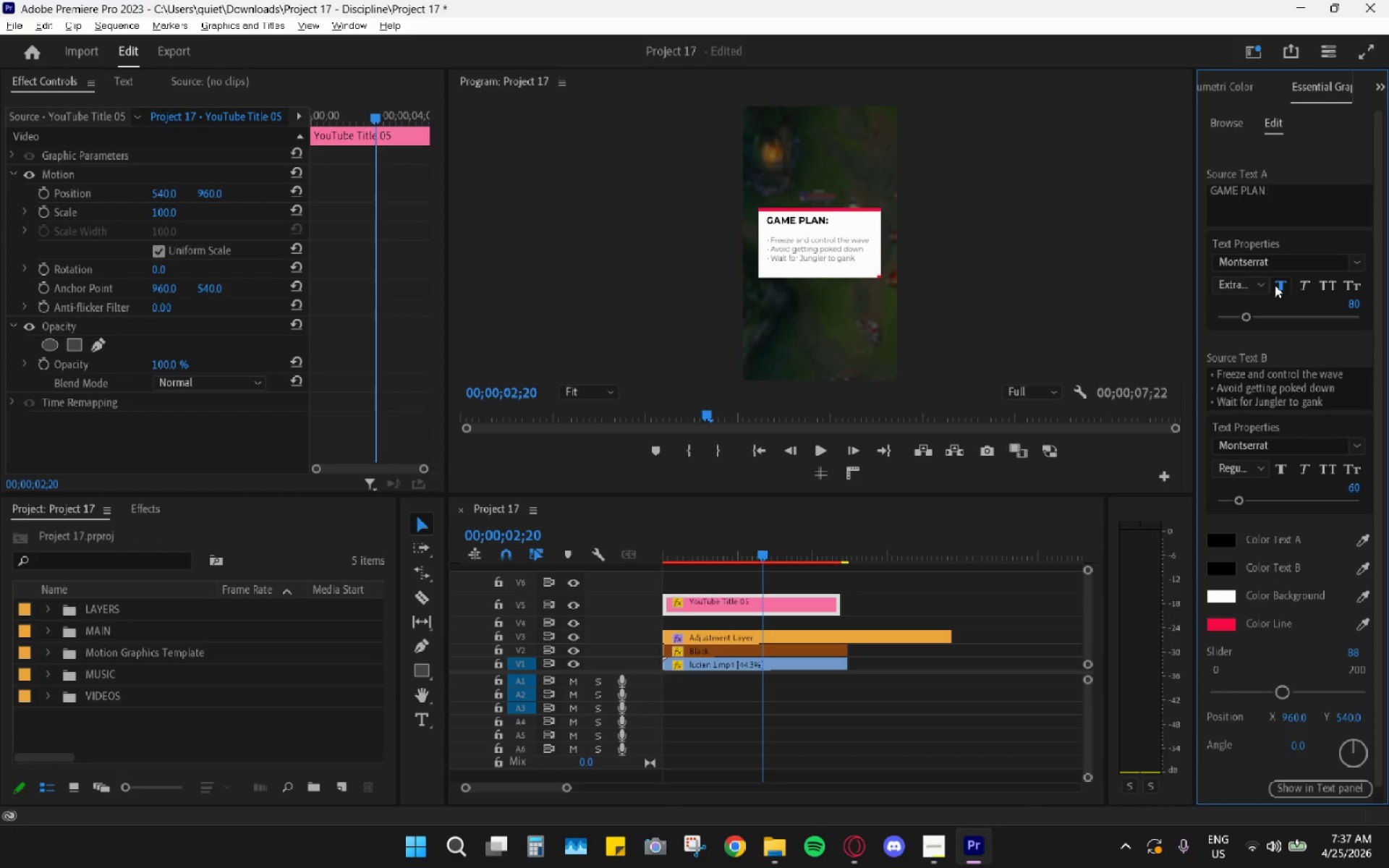 
left_click([1275, 285])
 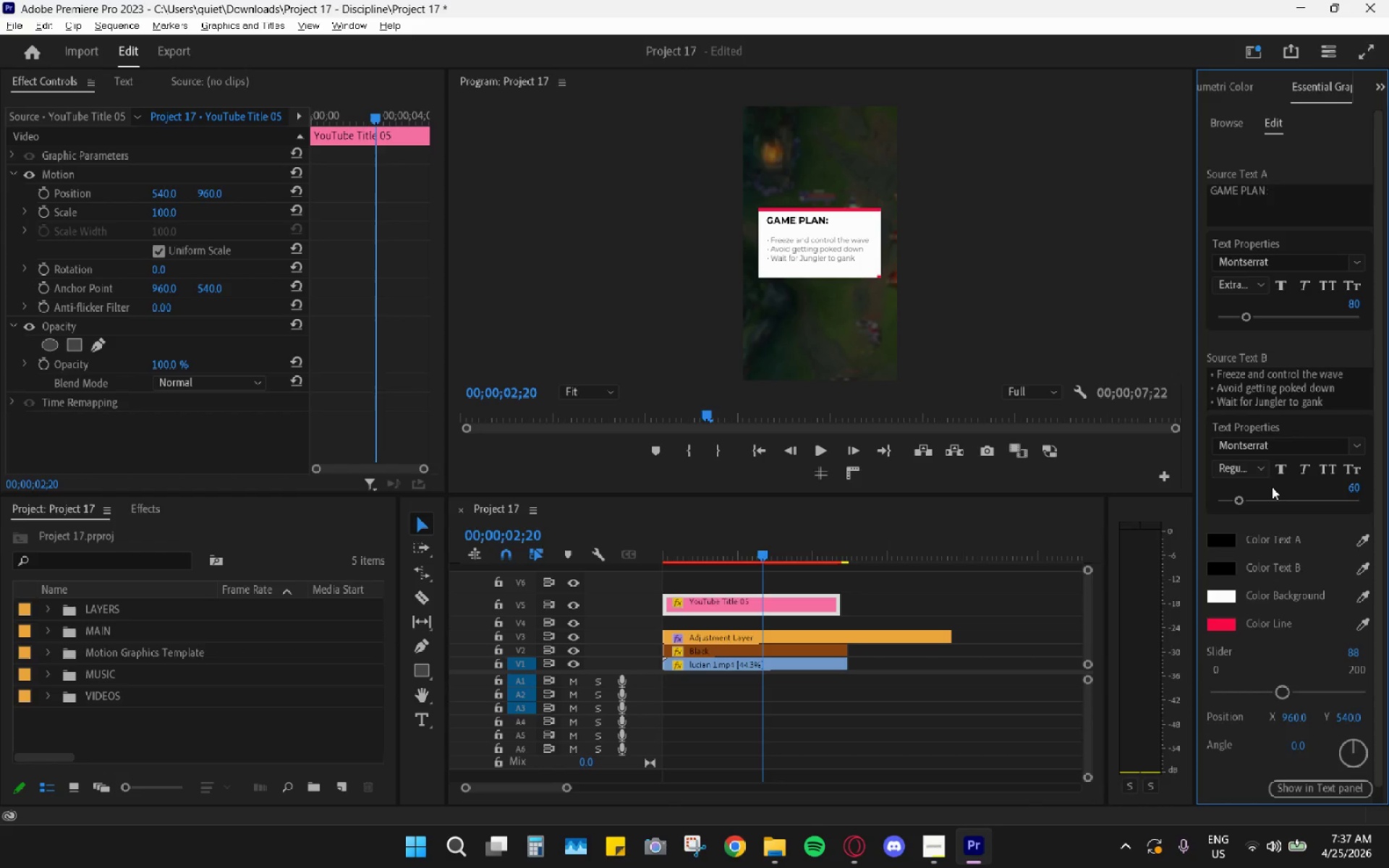 
left_click([1278, 471])
 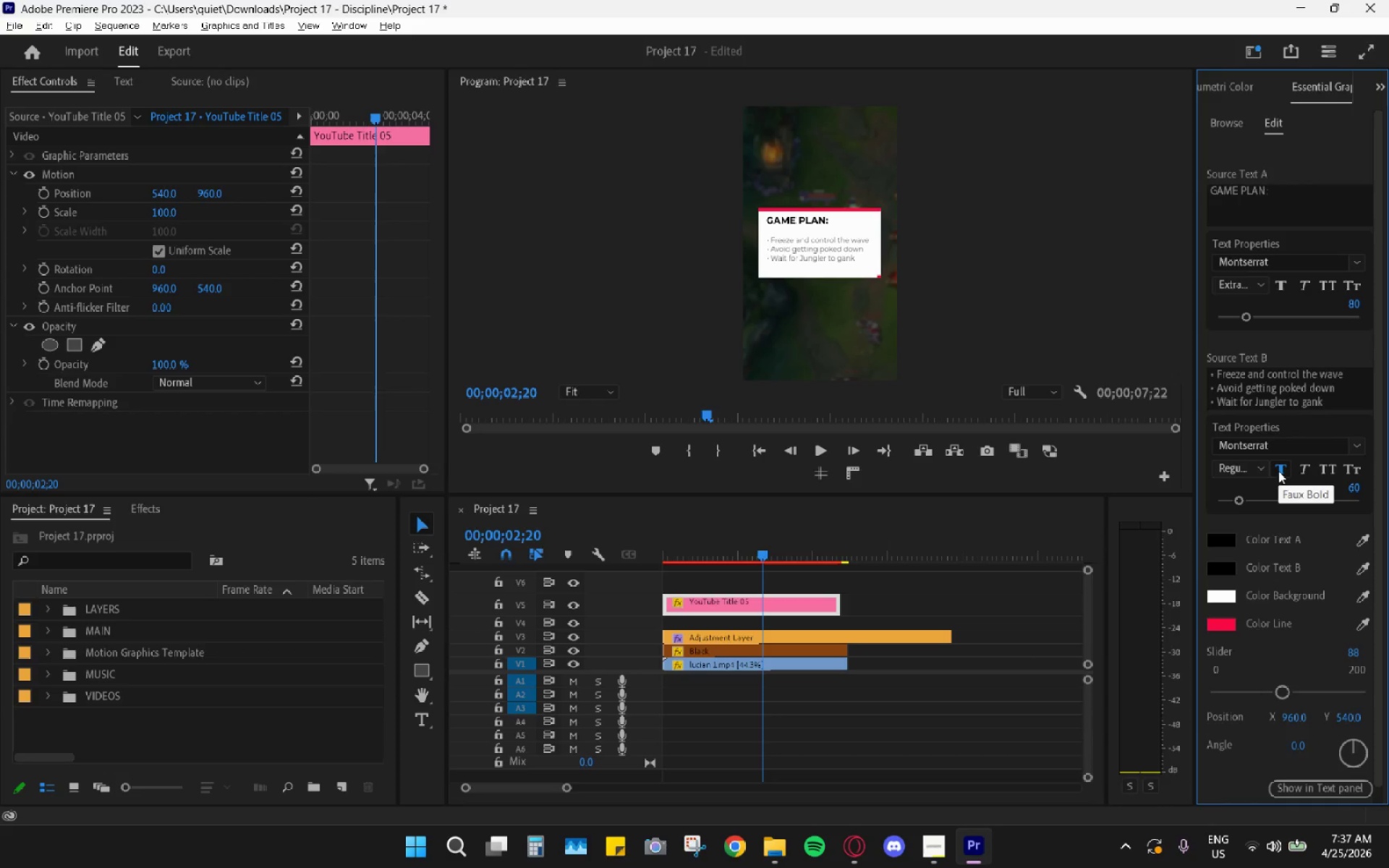 
left_click([1278, 471])
 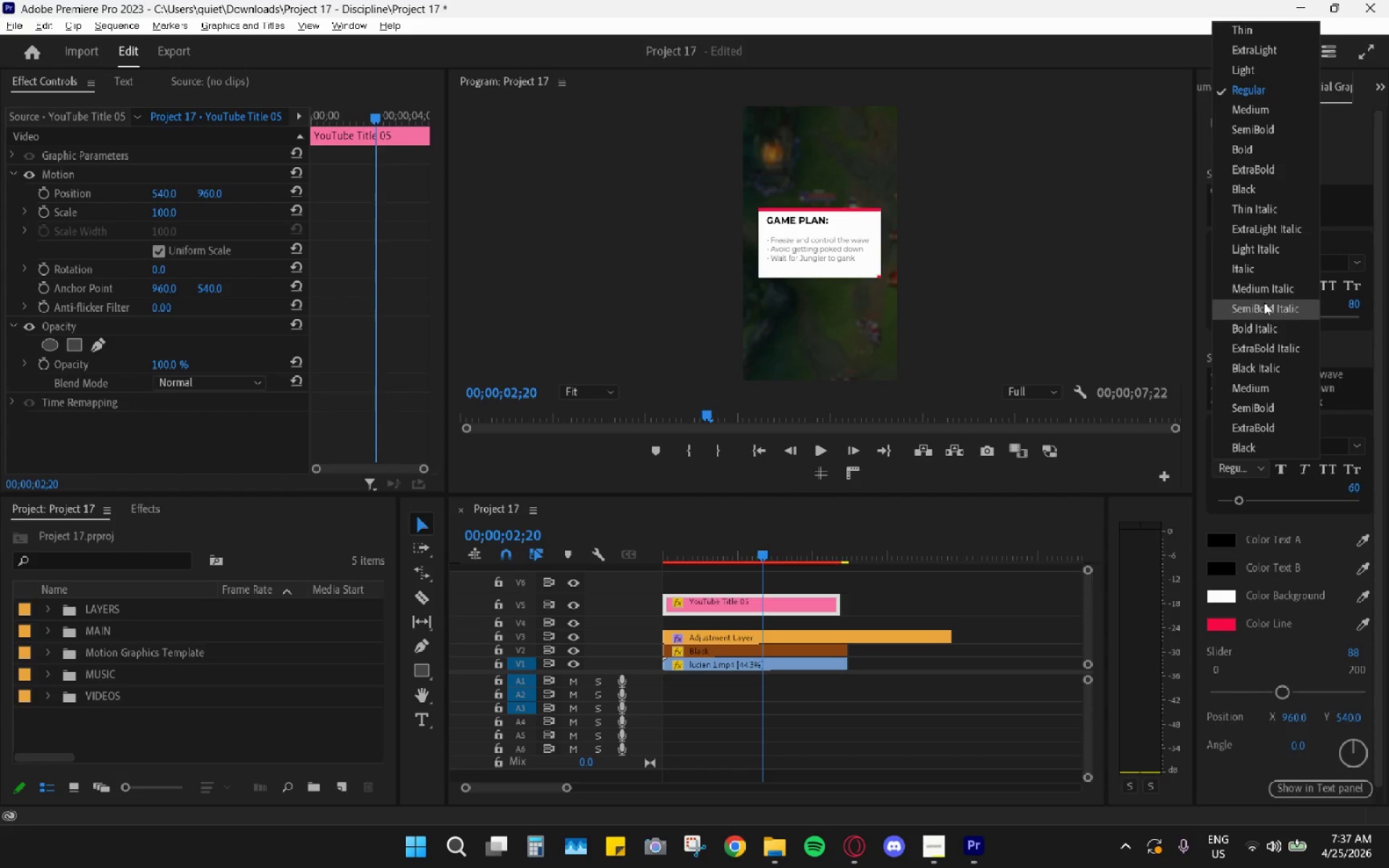 
left_click([1256, 146])
 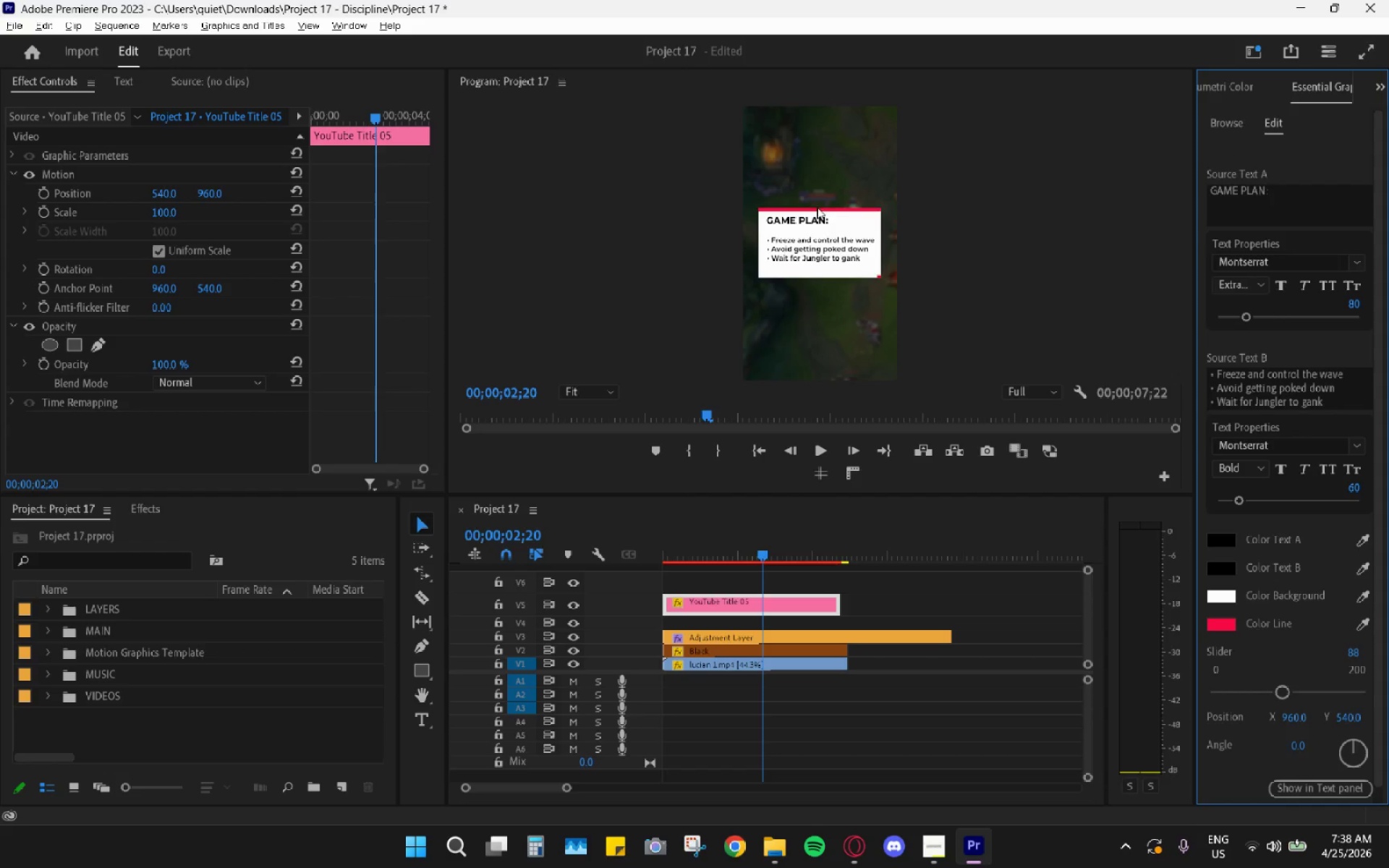 
double_click([827, 81])
 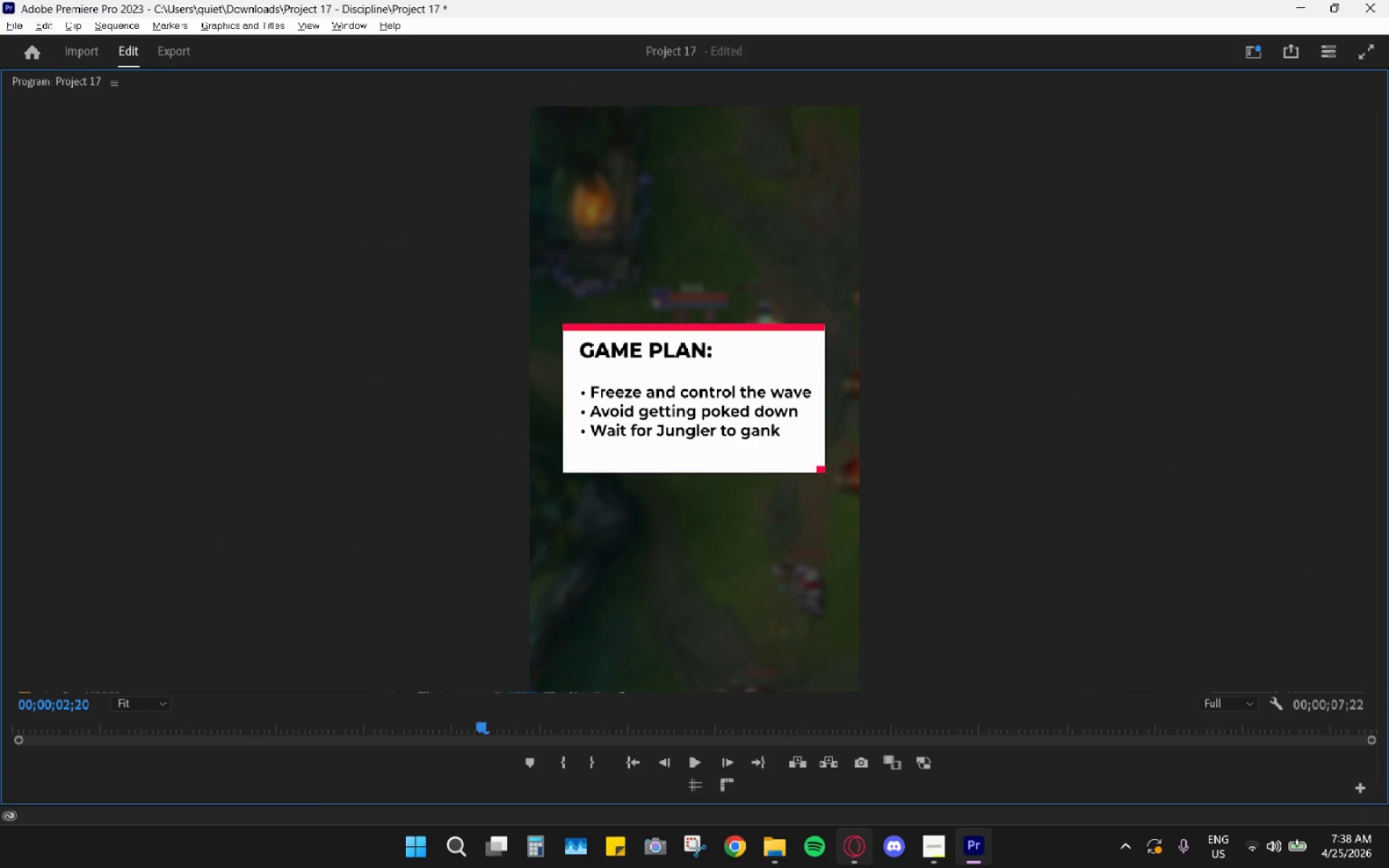 
left_click([946, 840])